 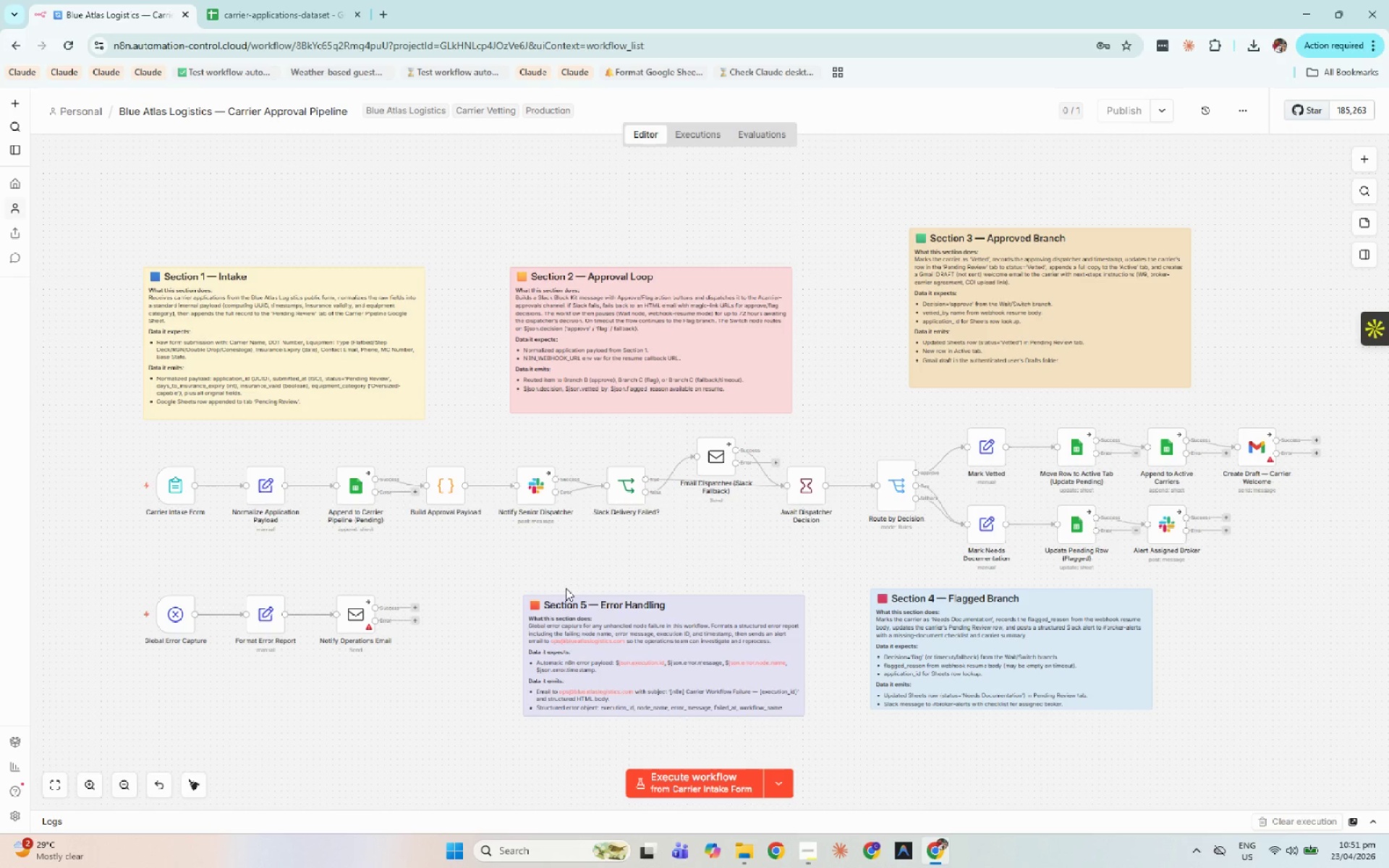 
key(Alt+R)
 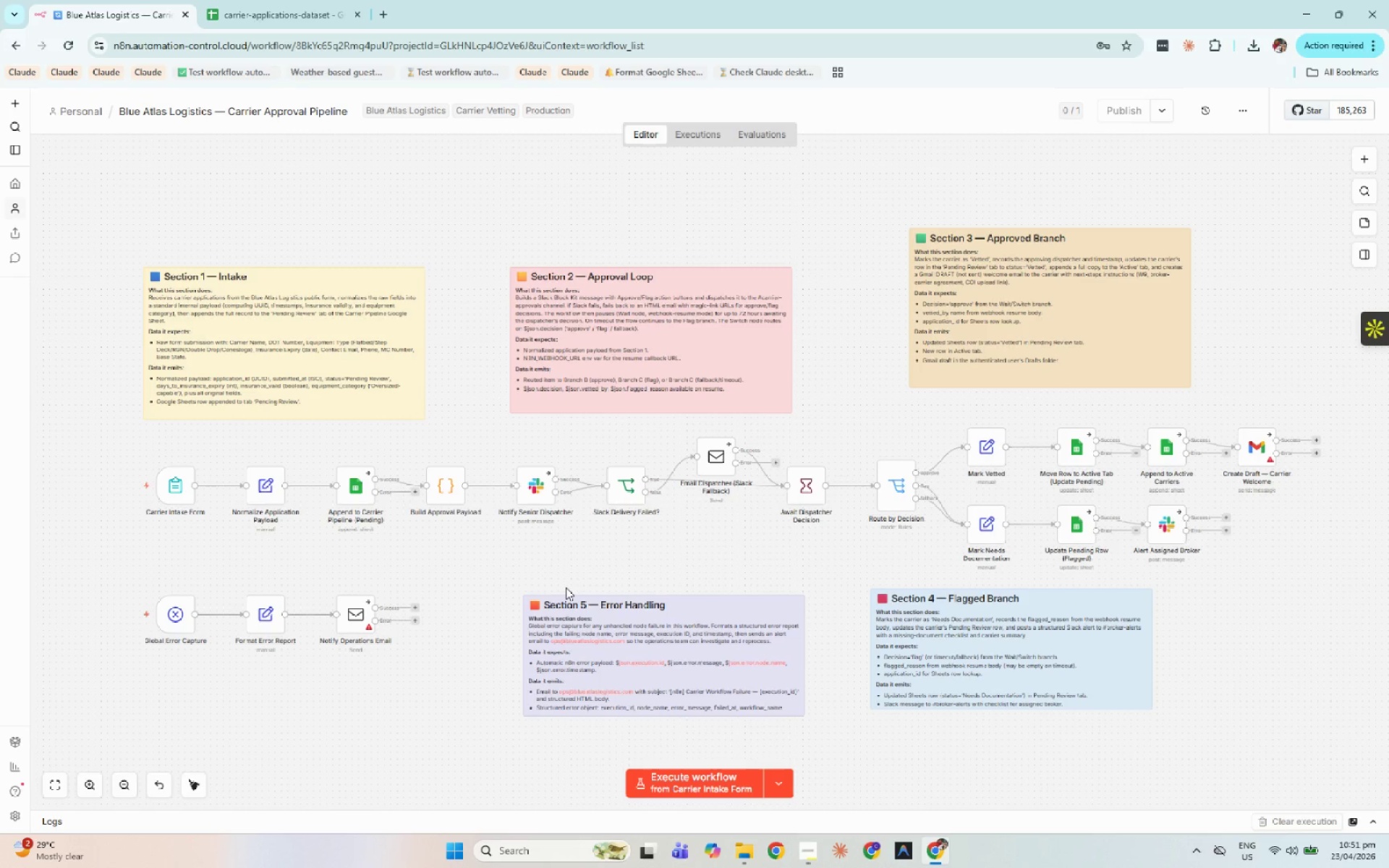 
key(Alt+B)
 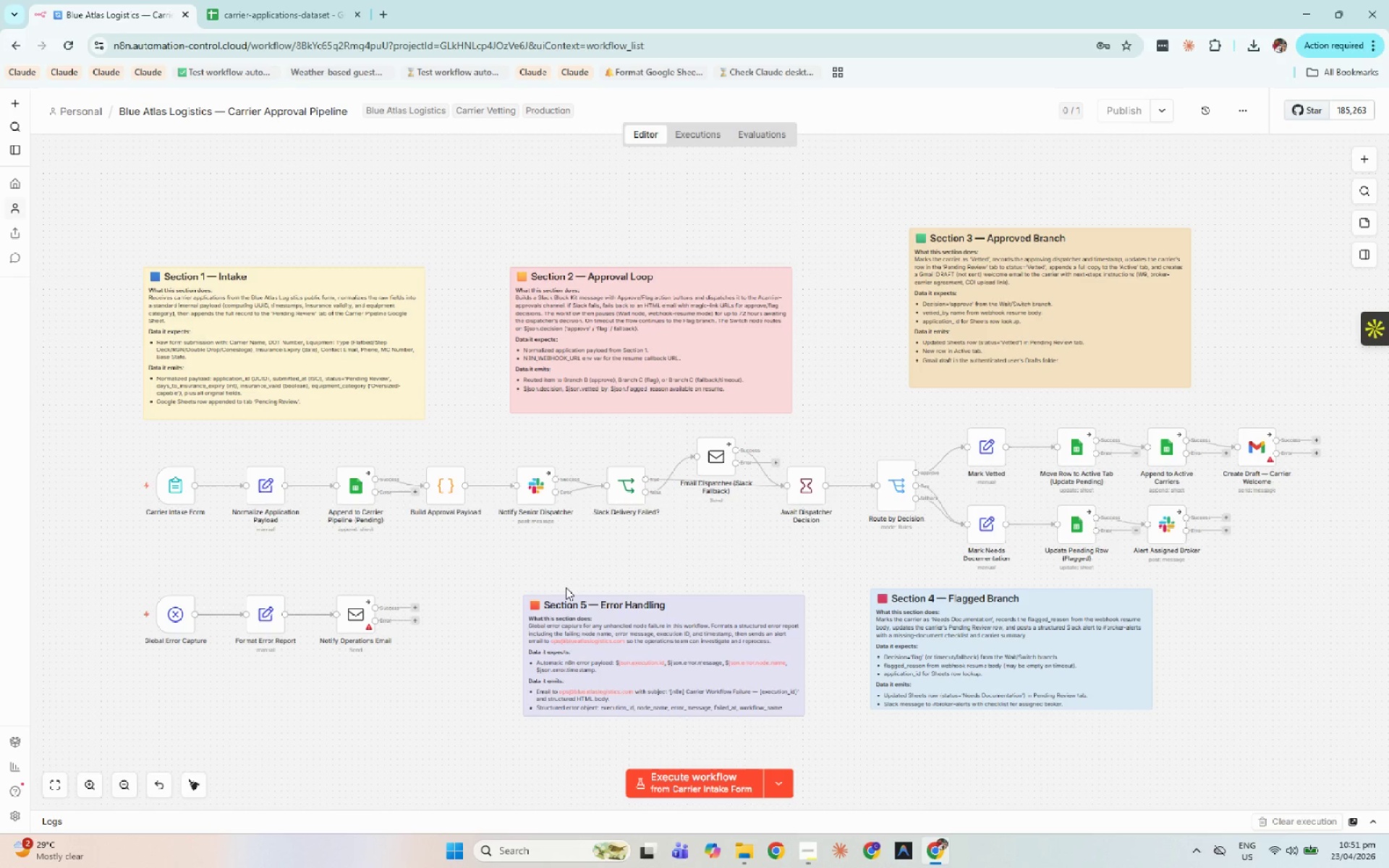 
key(Alt+R)
 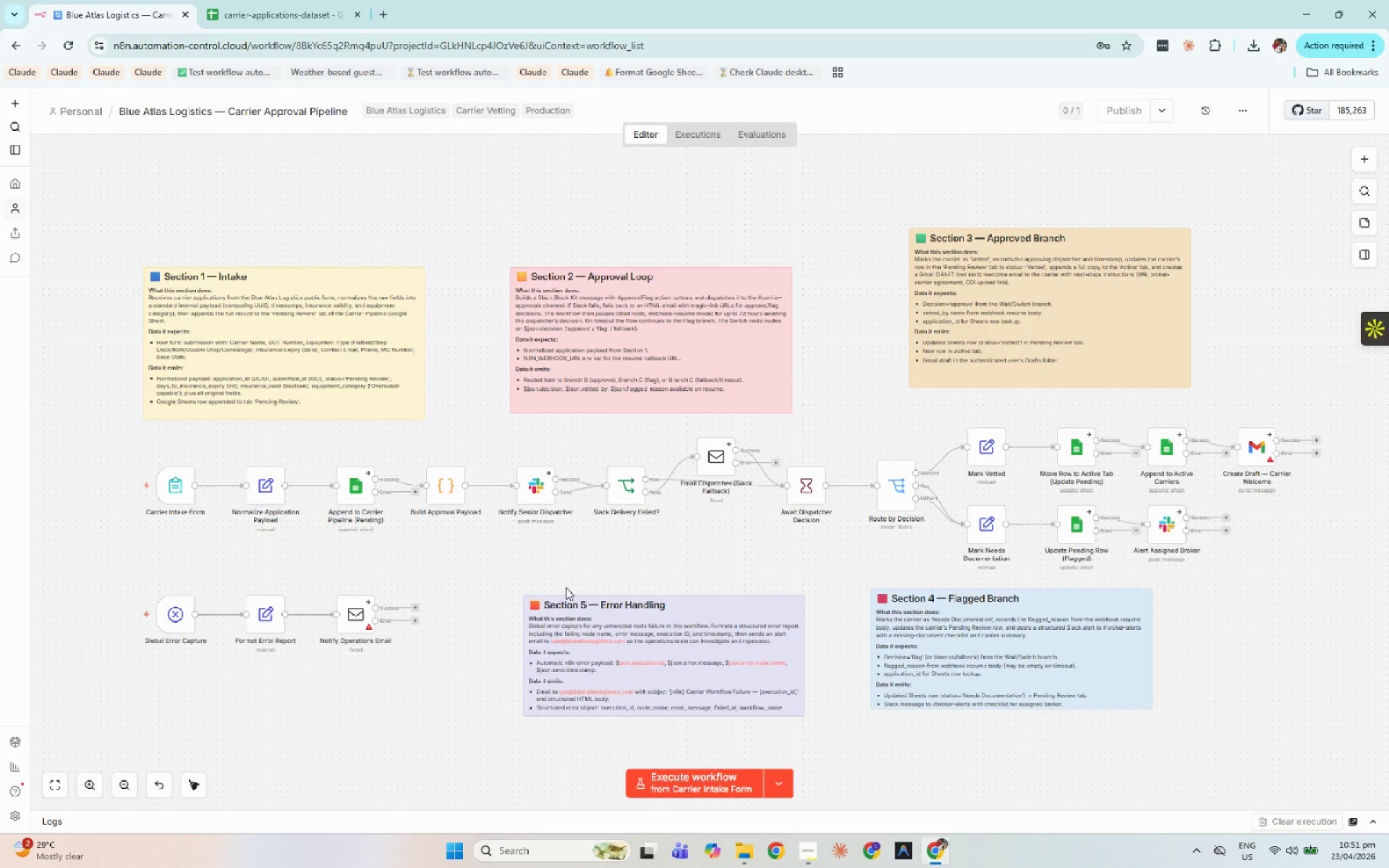 
key(Alt+N)
 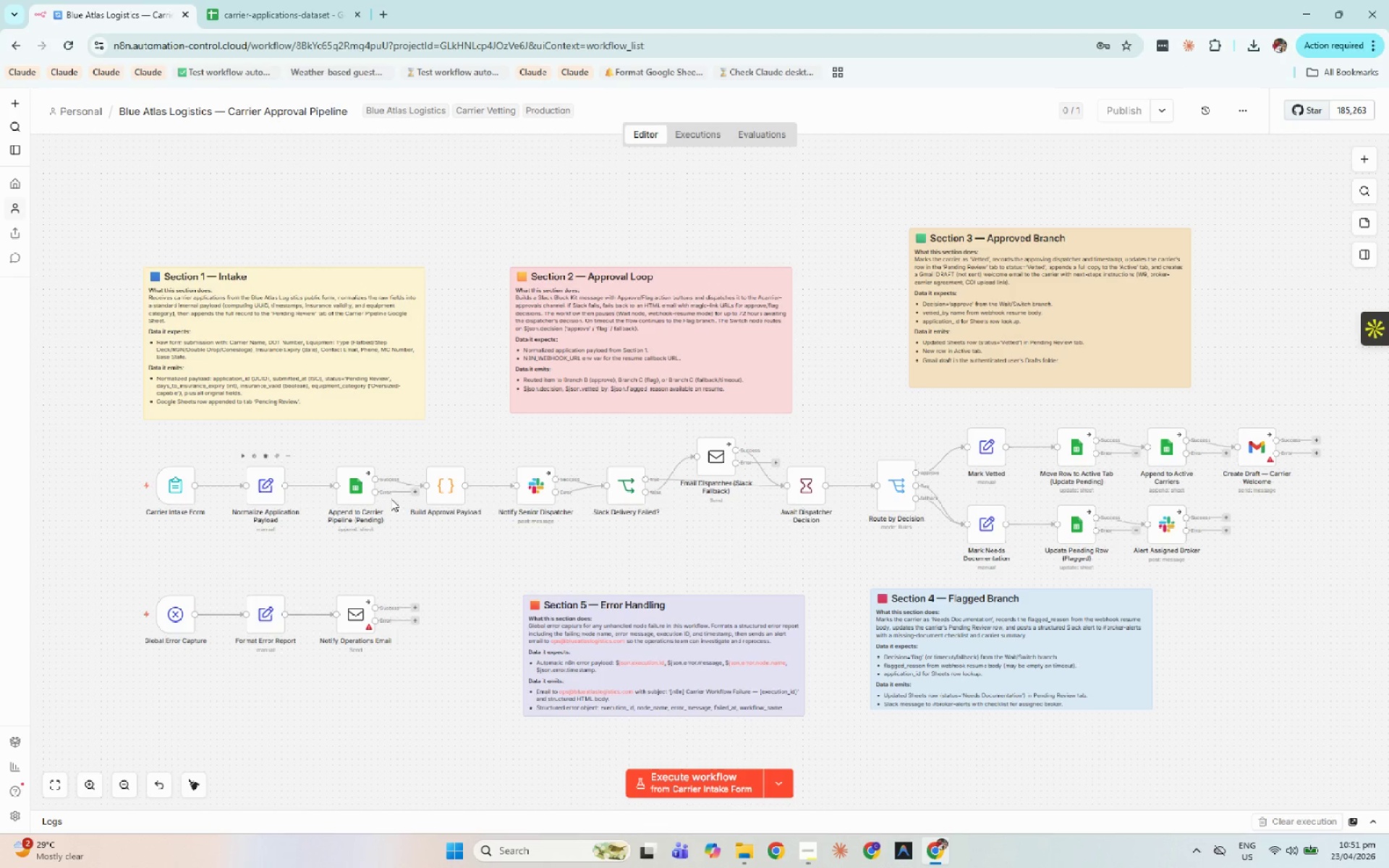 
double_click([258, 491])
 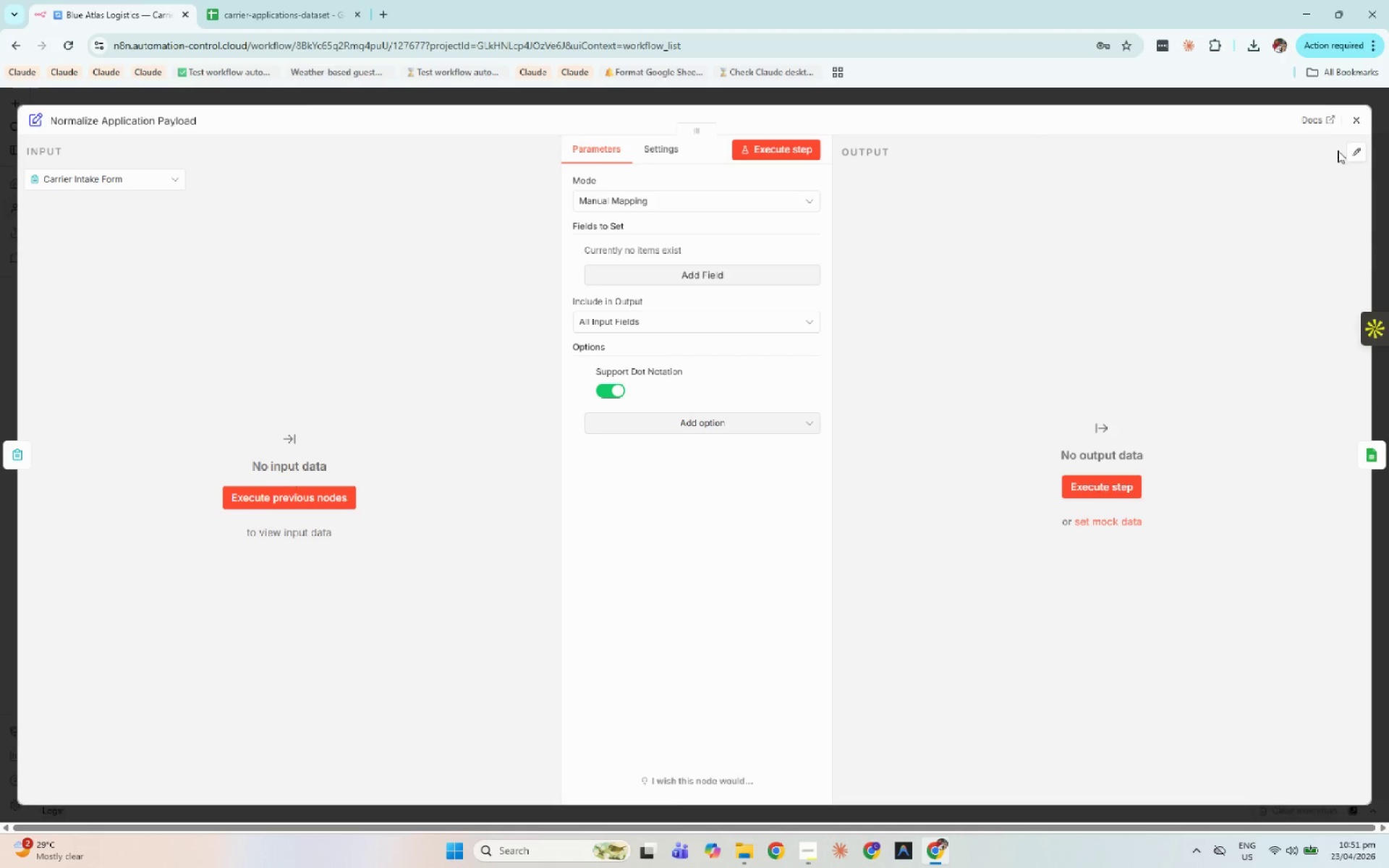 
left_click([1349, 127])
 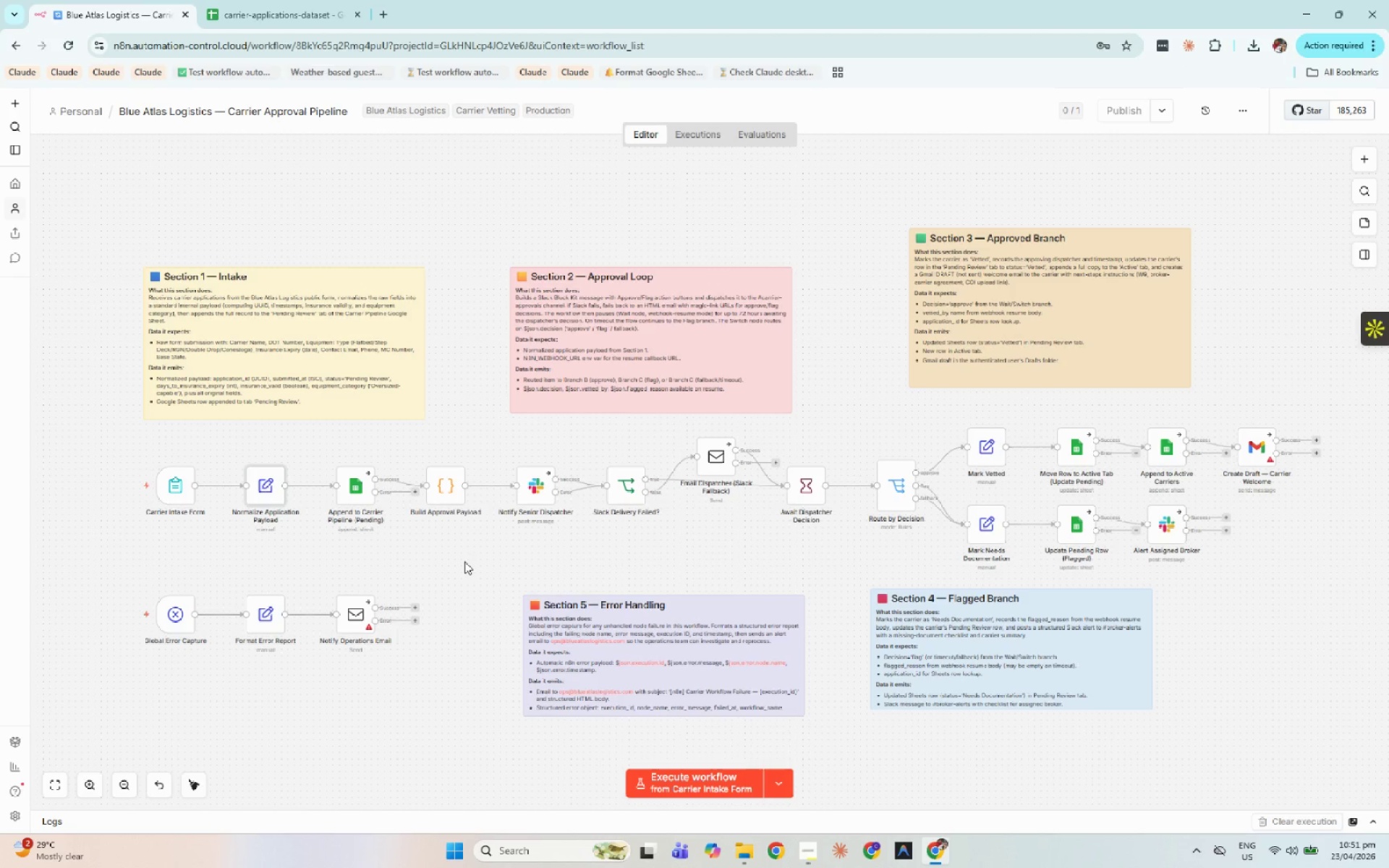 
key(Alt+B)
 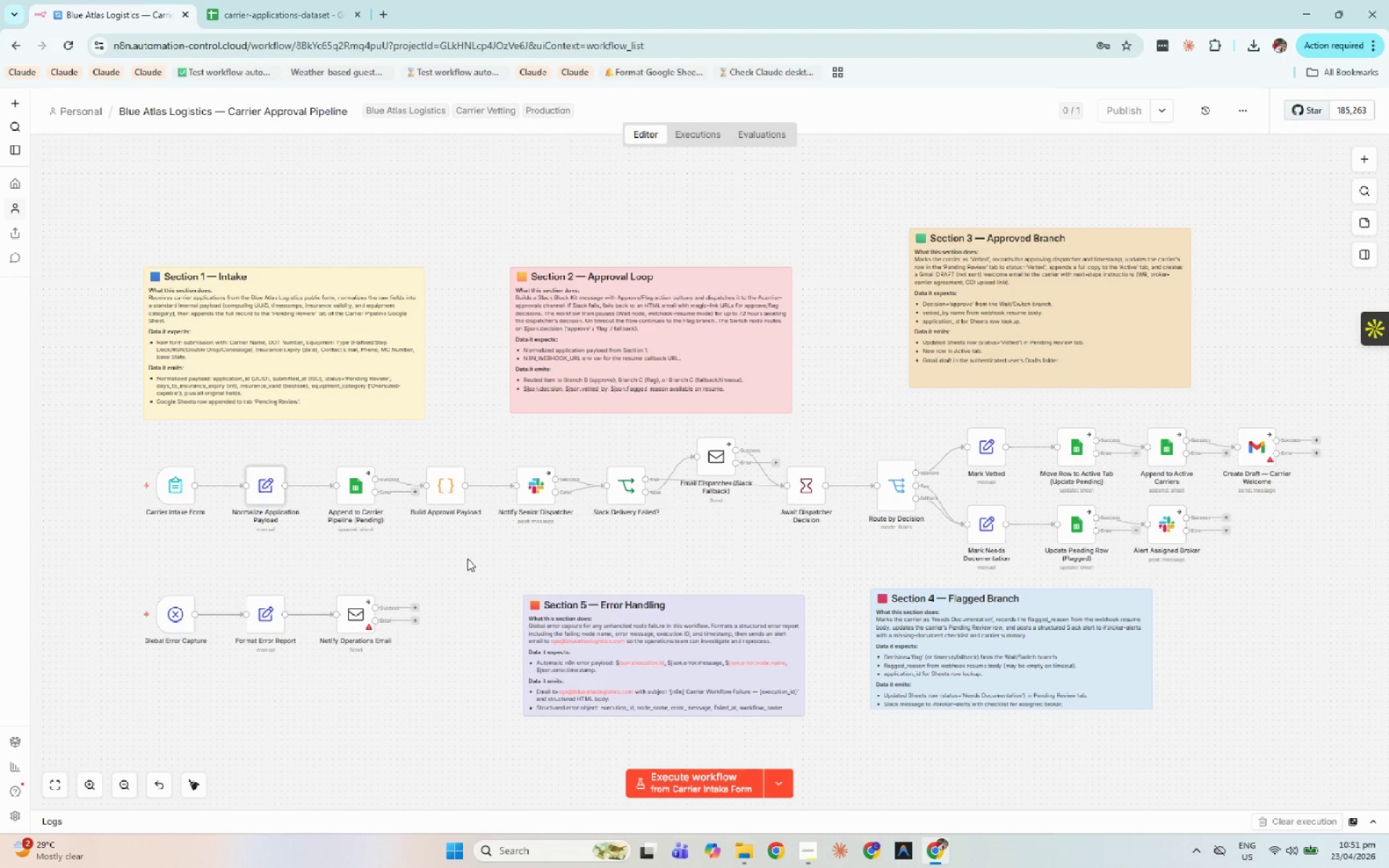 
key(Alt+N)
 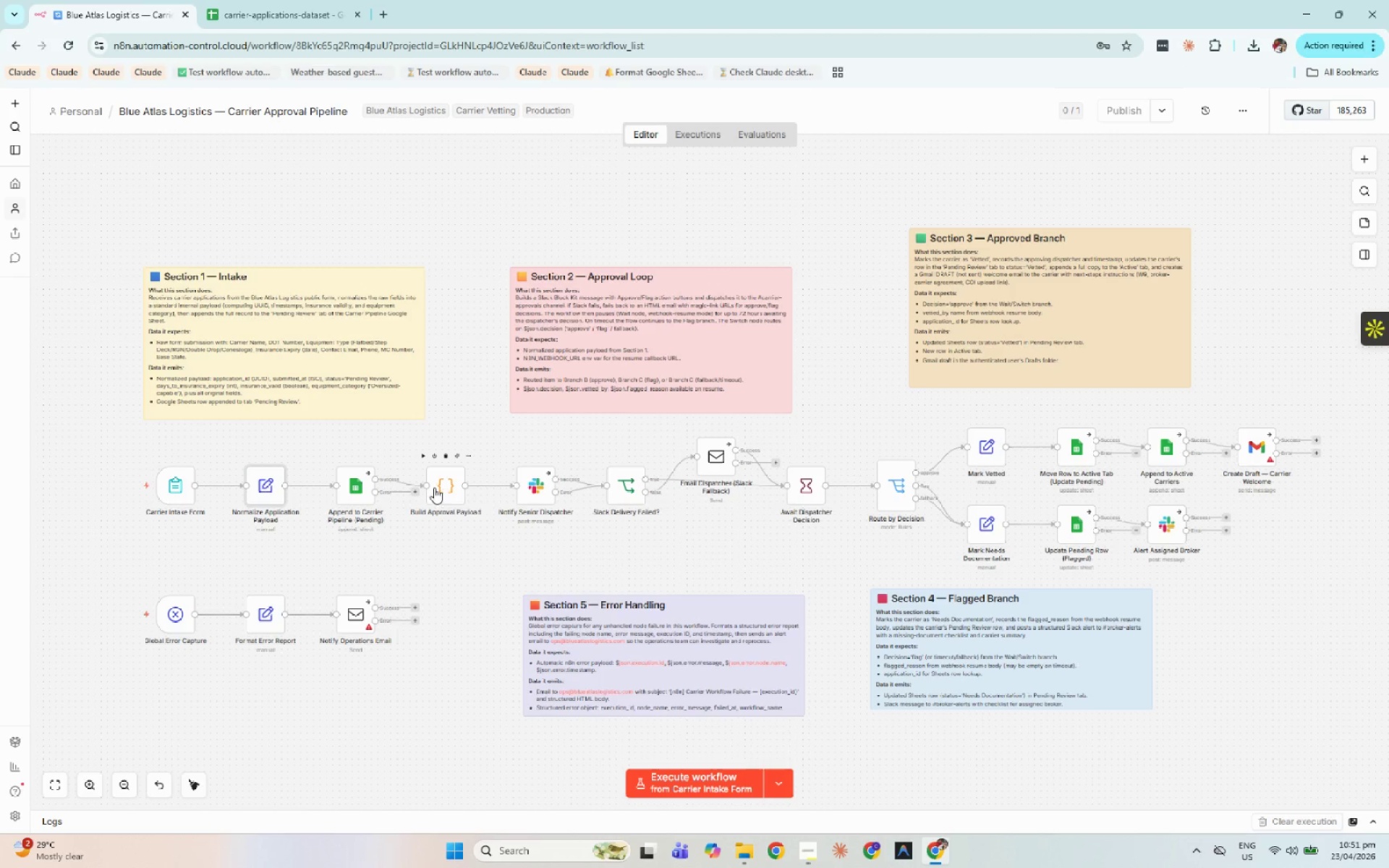 
double_click([434, 488])
 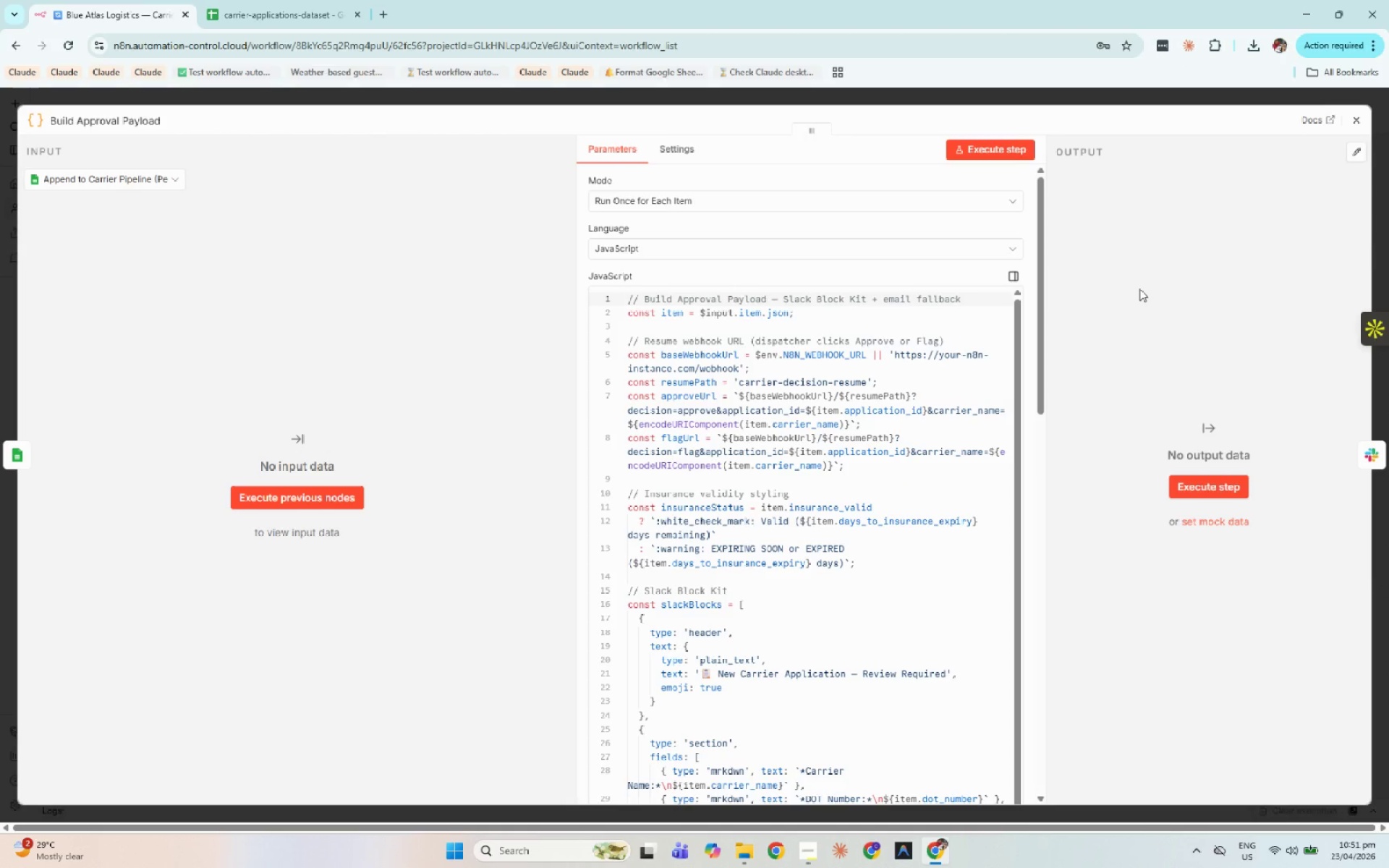 
scroll: coordinate [949, 459], scroll_direction: down, amount: 25.0
 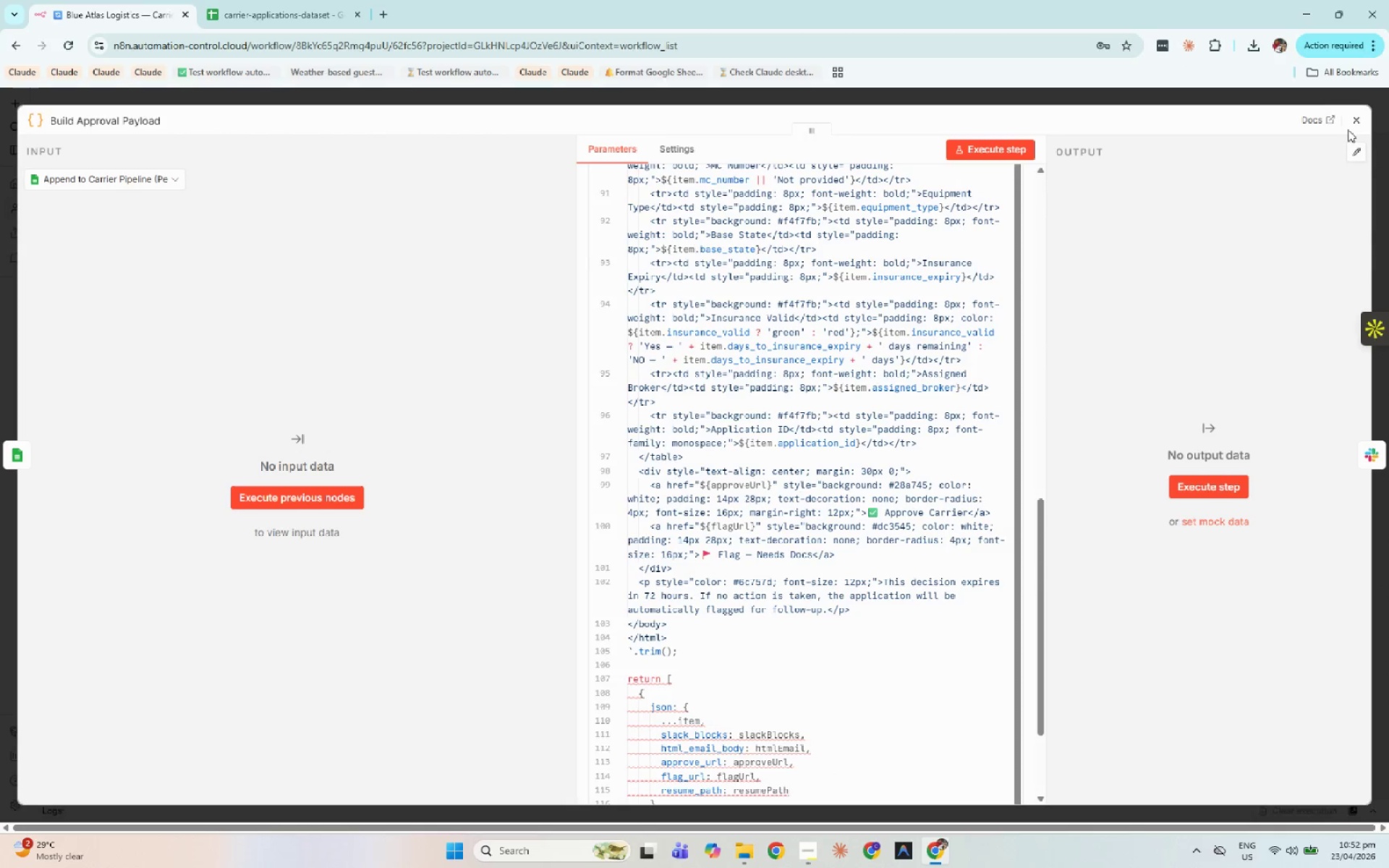 
left_click([1350, 124])
 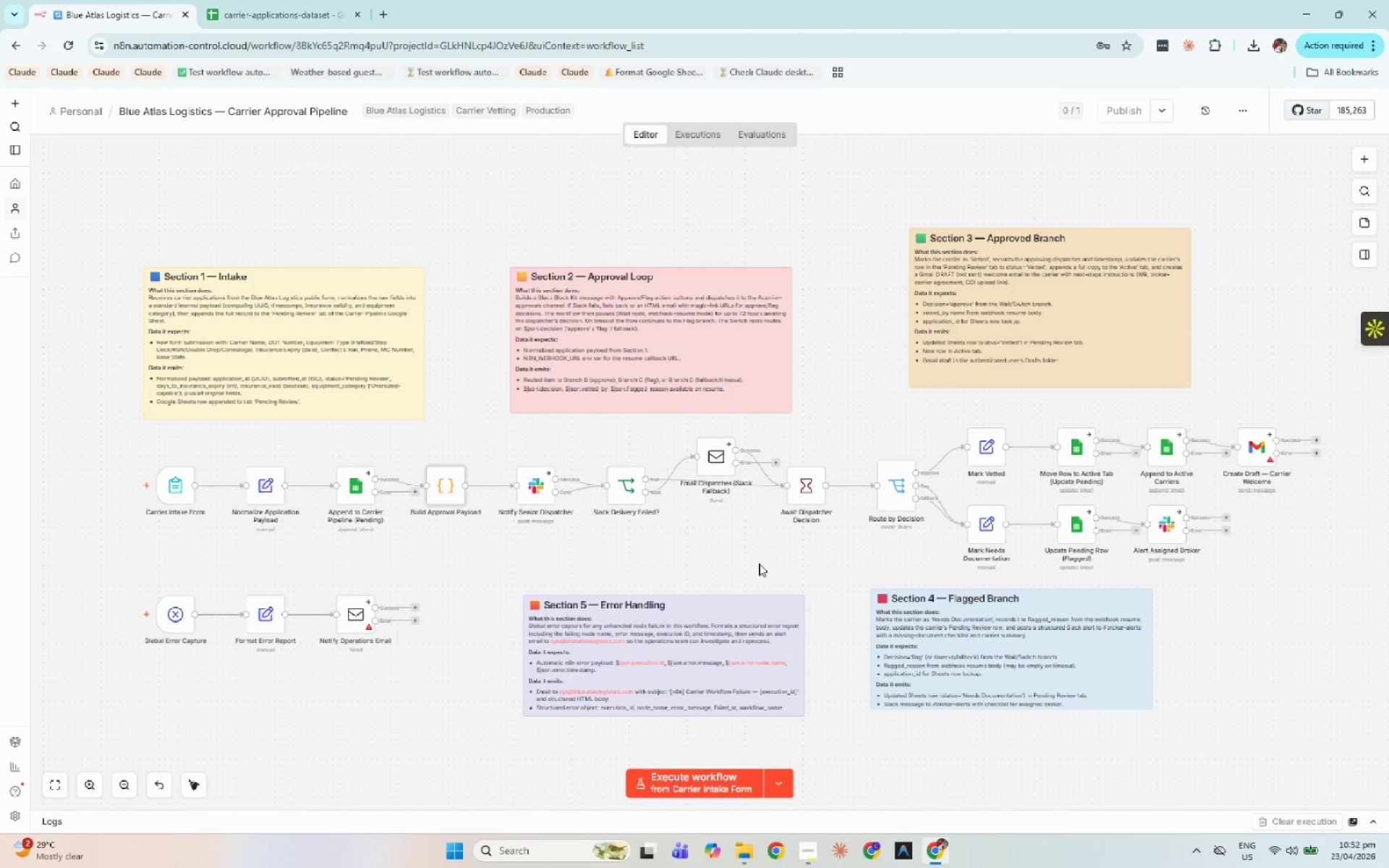 
key(Alt+B)
 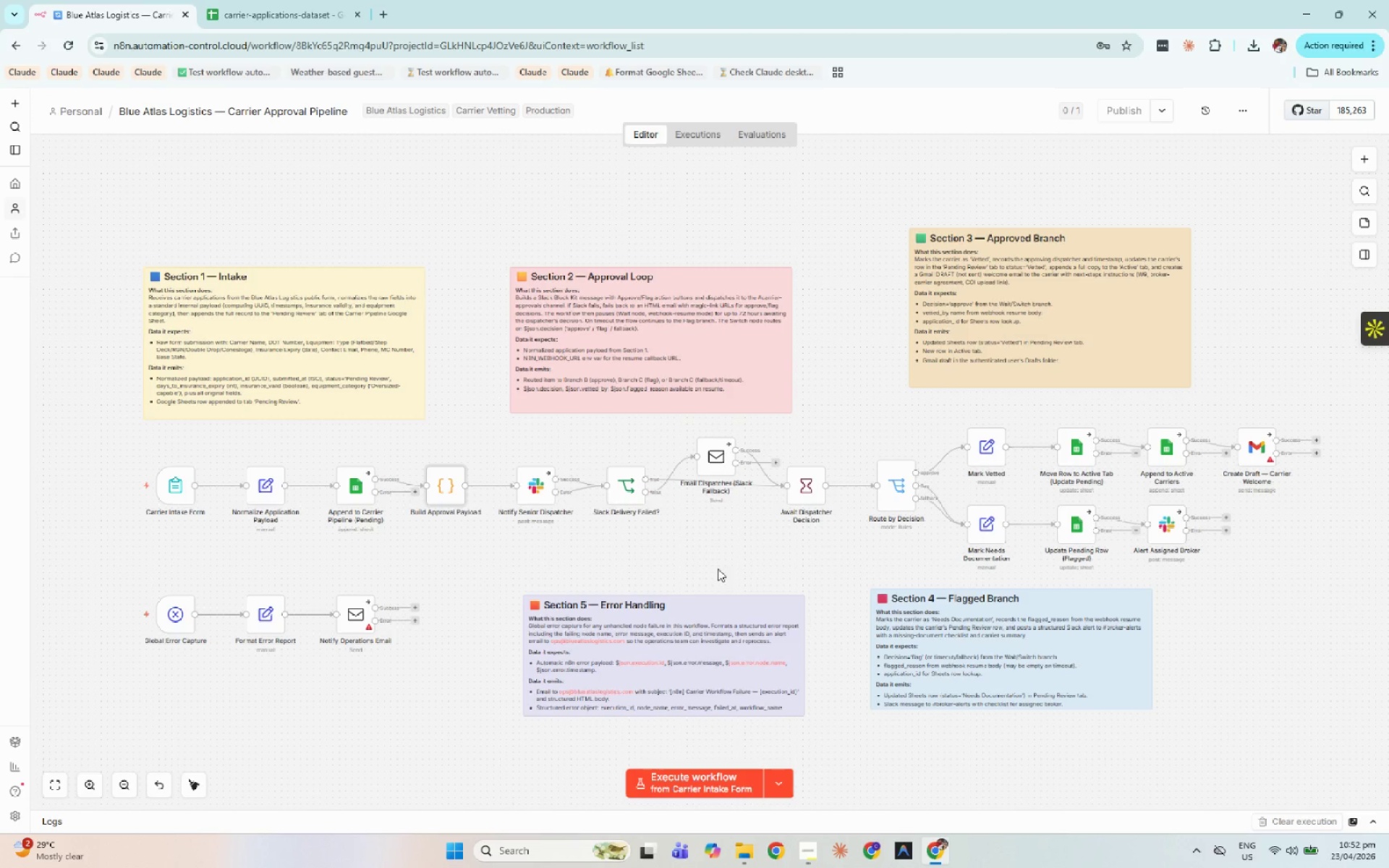 
key(Alt+N)
 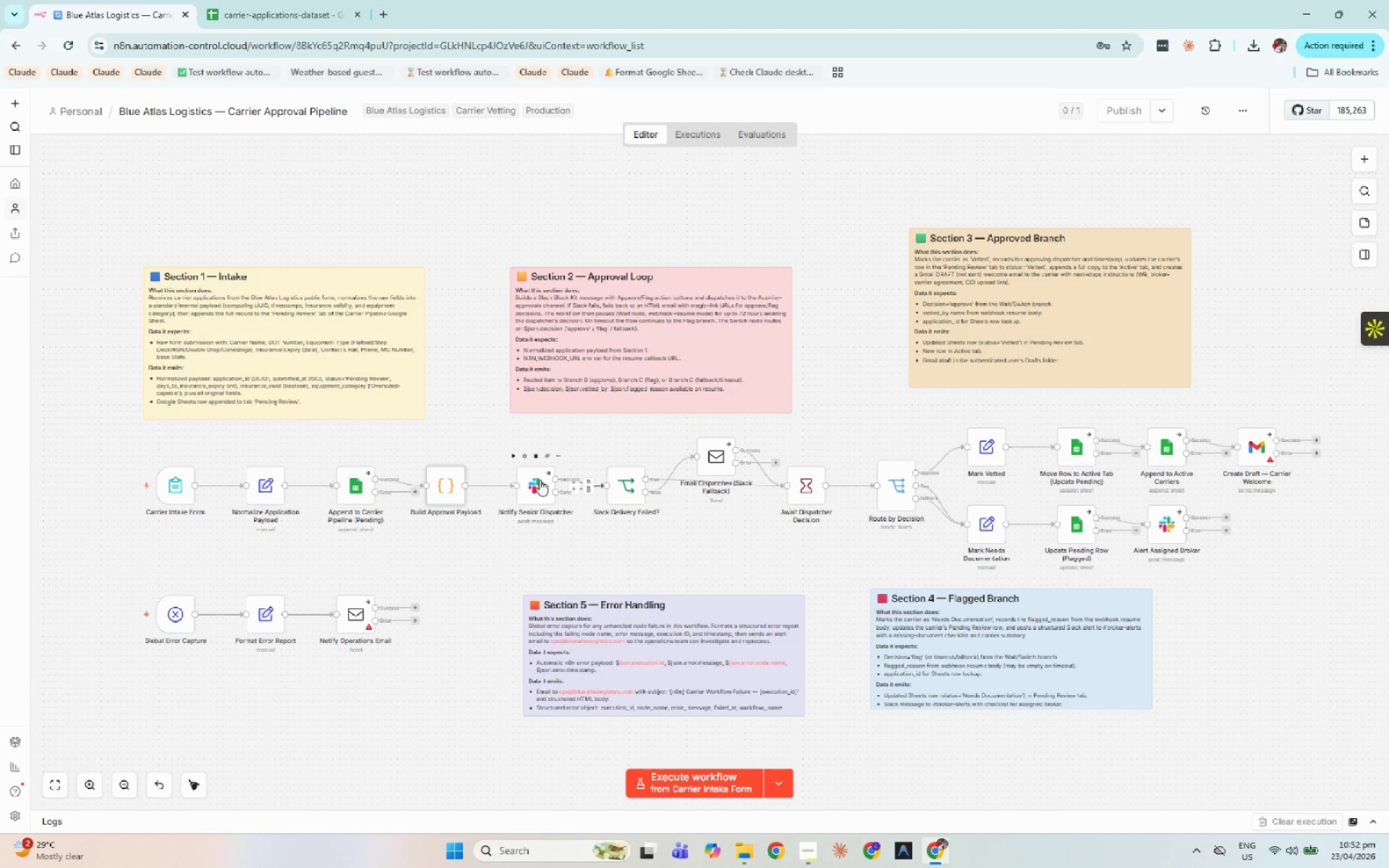 
double_click([538, 482])
 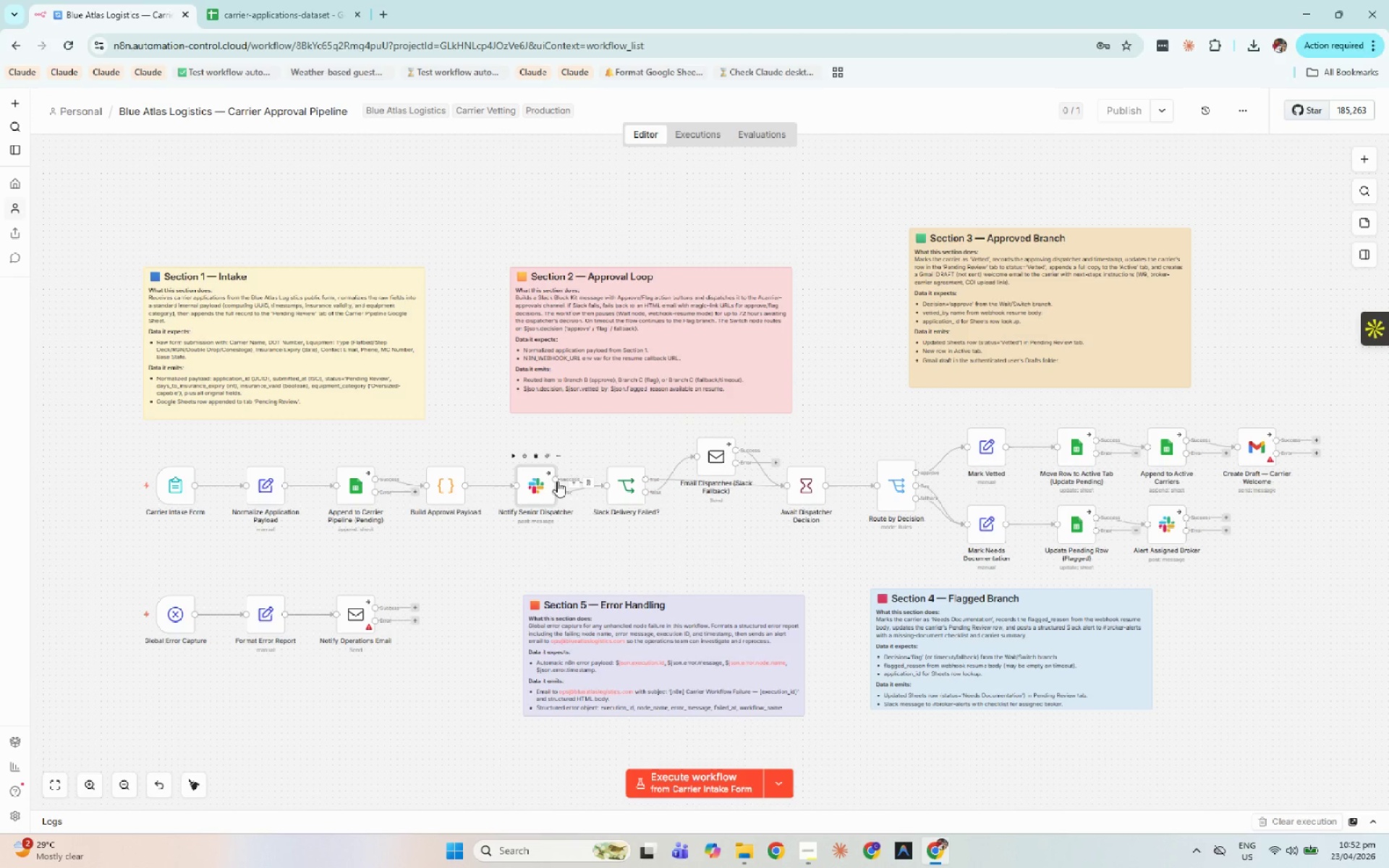 
mouse_move([573, 478])
 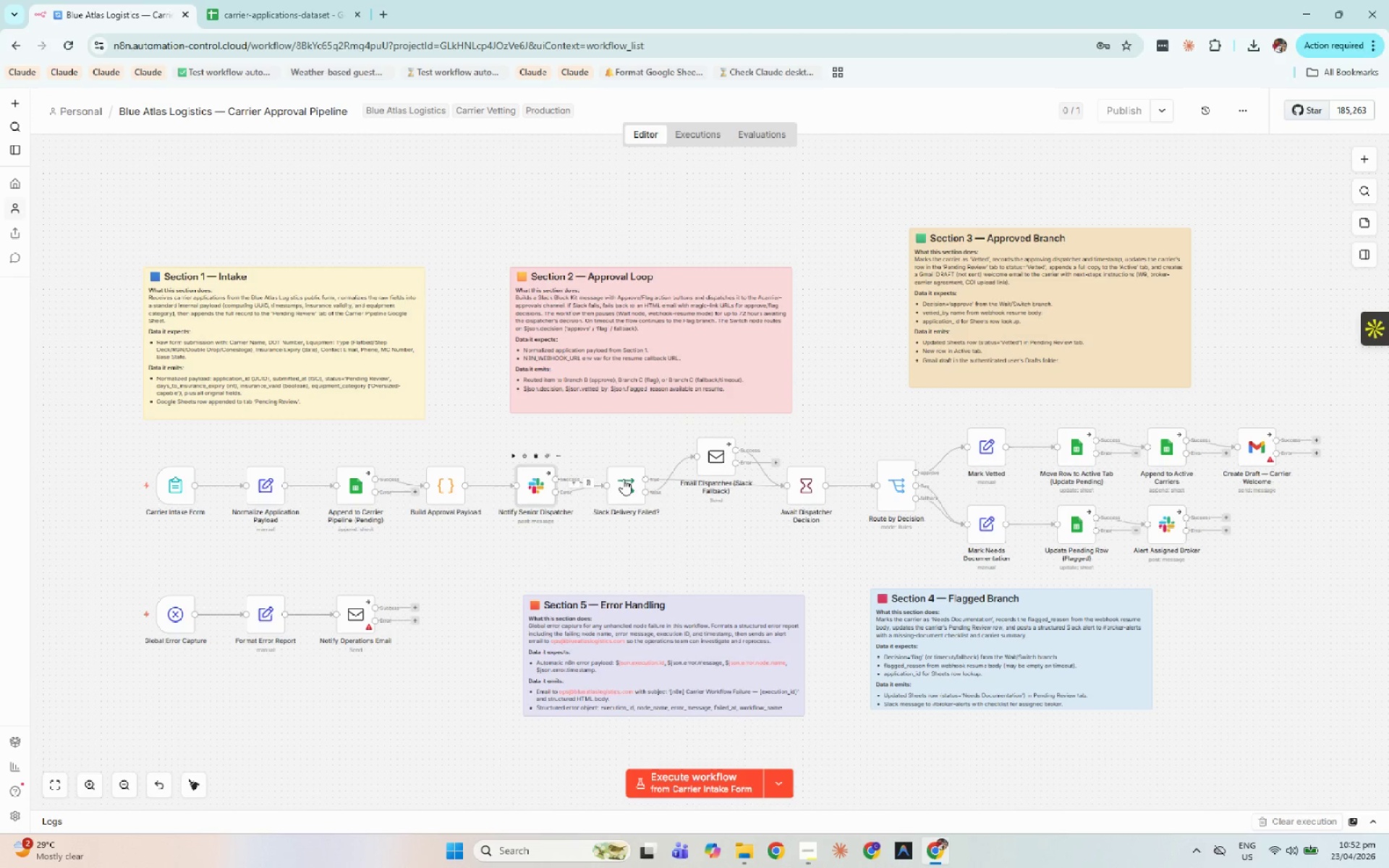 
scroll: coordinate [623, 477], scroll_direction: down, amount: 1.0
 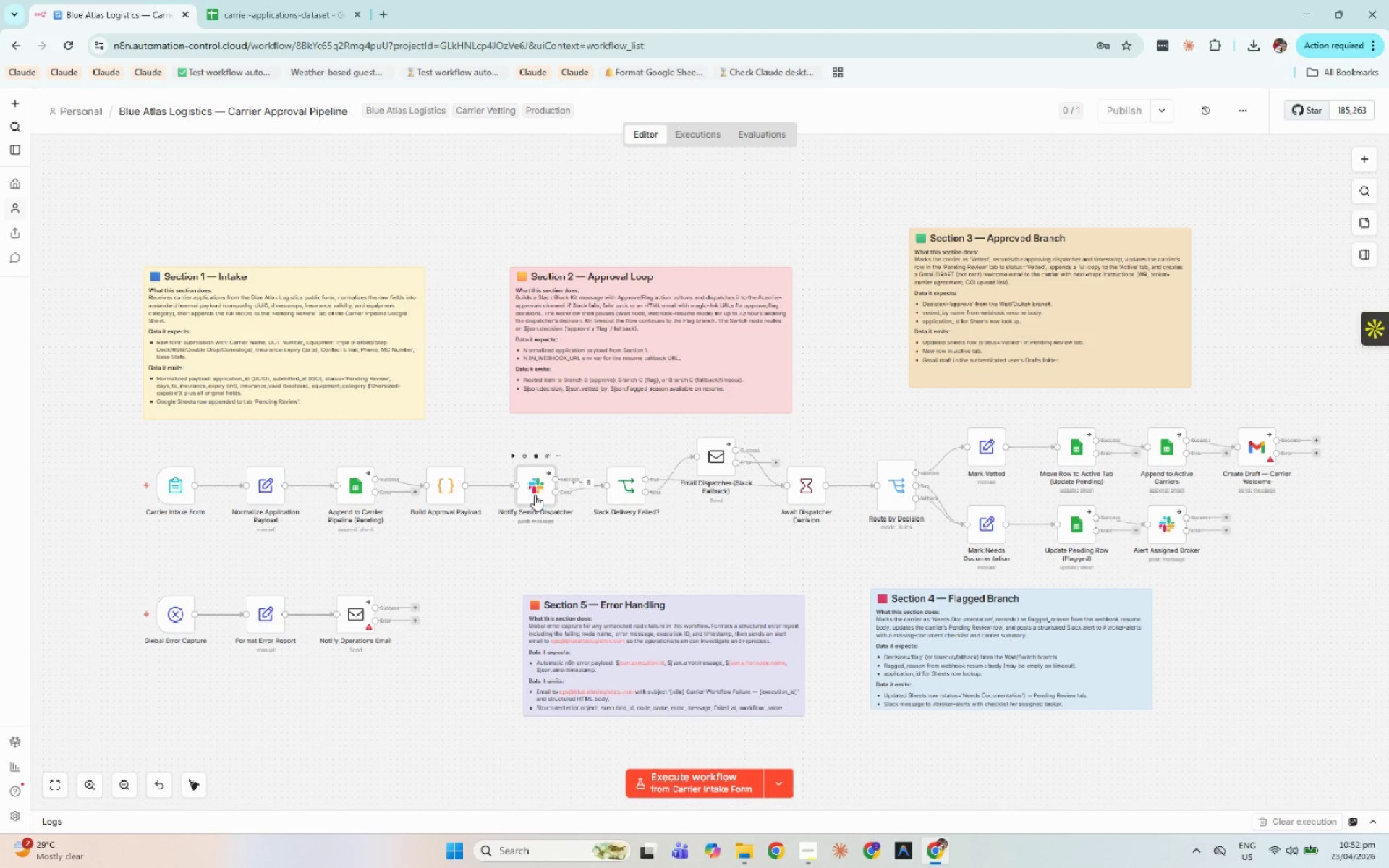 
mouse_move([543, 501])
 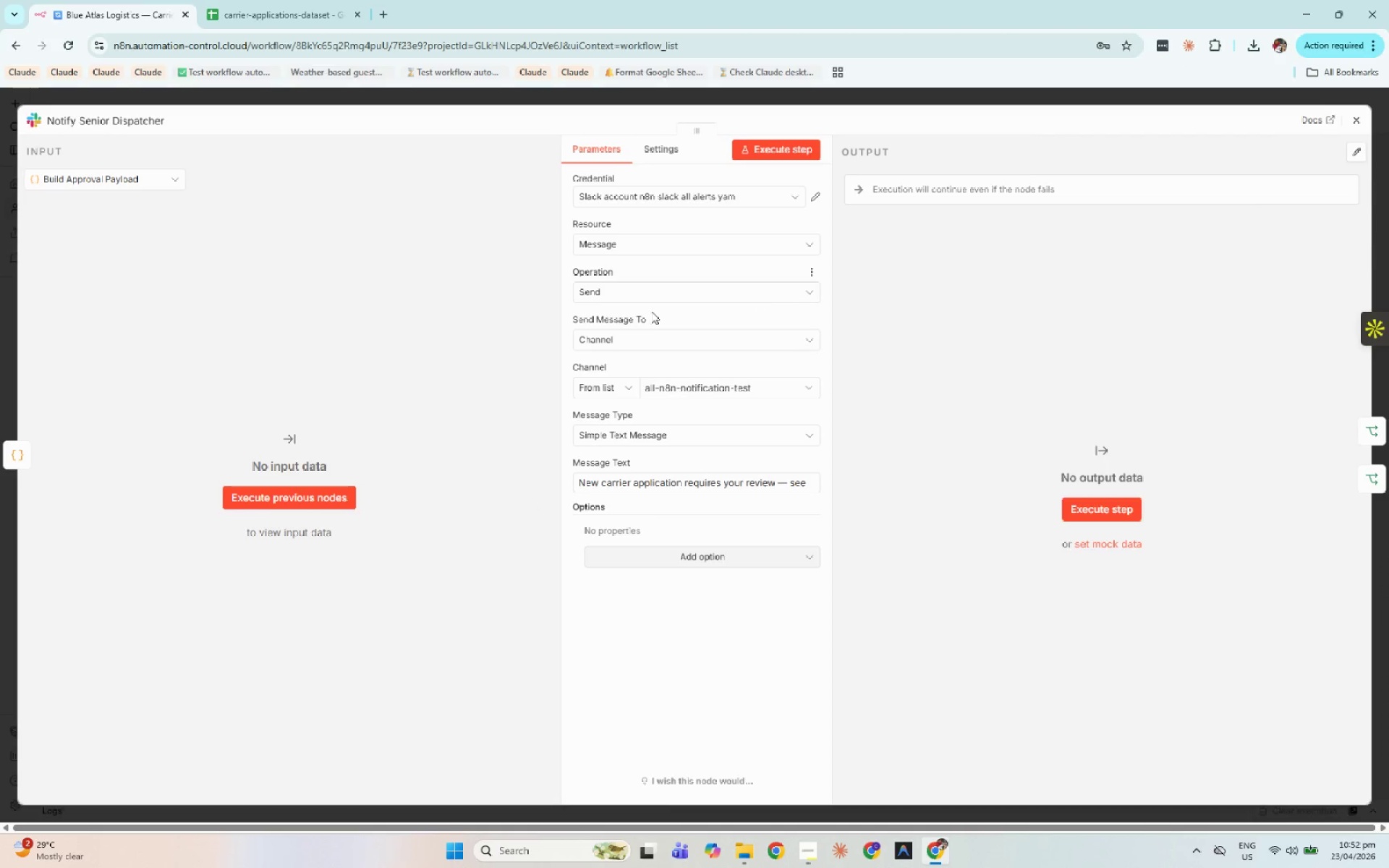 
wait(7.81)
 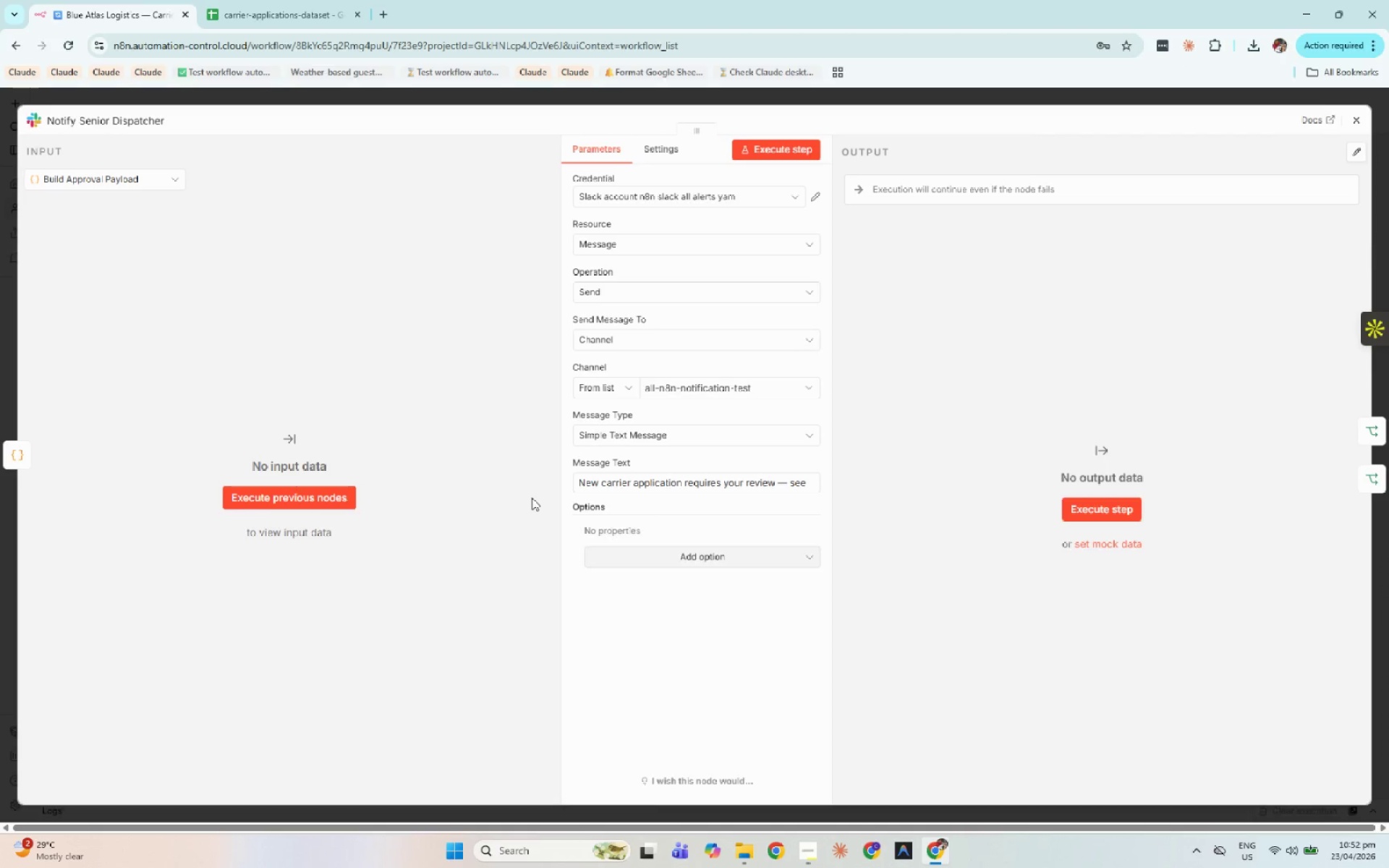 
left_click([1361, 121])
 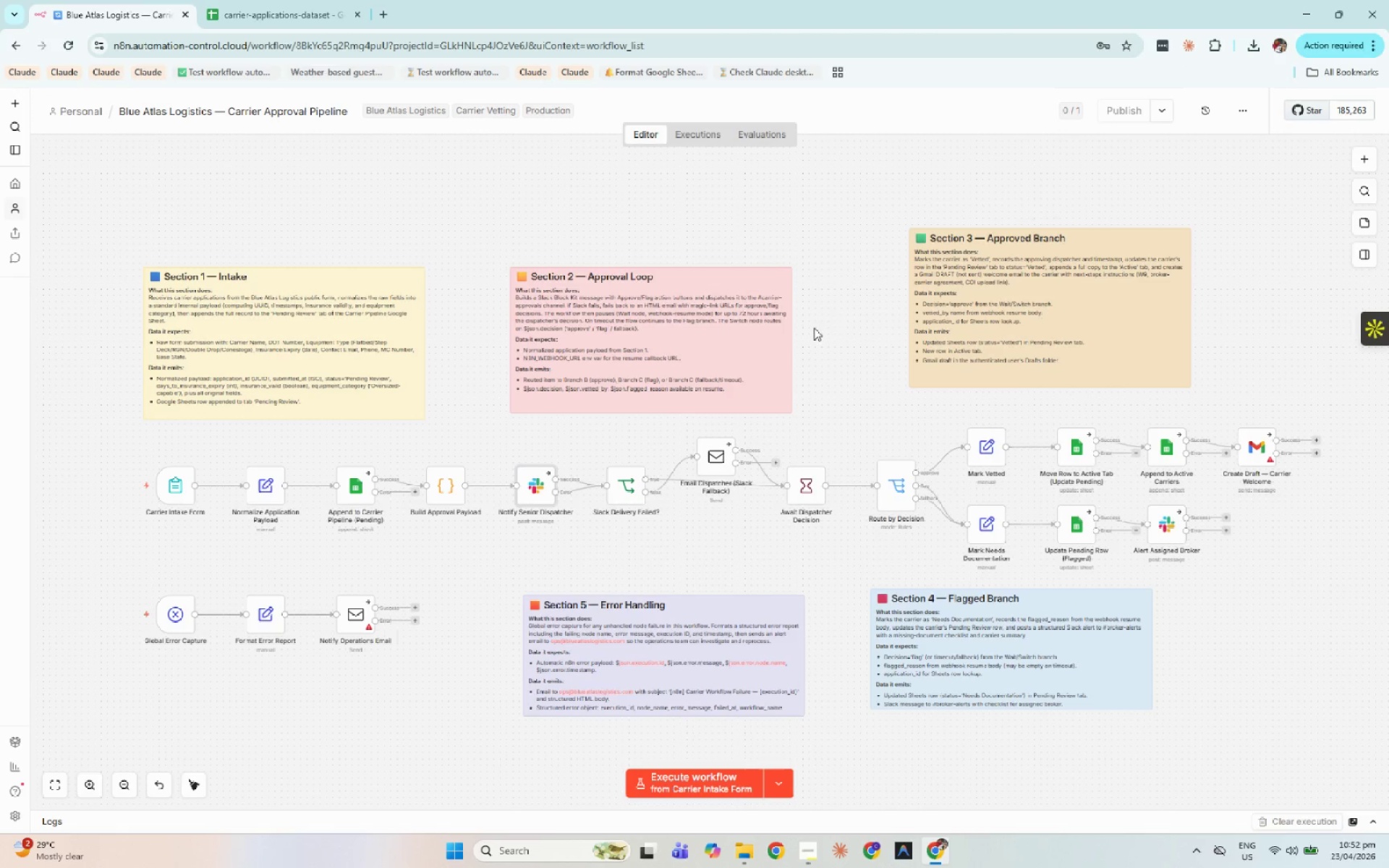 
key(Alt+B)
 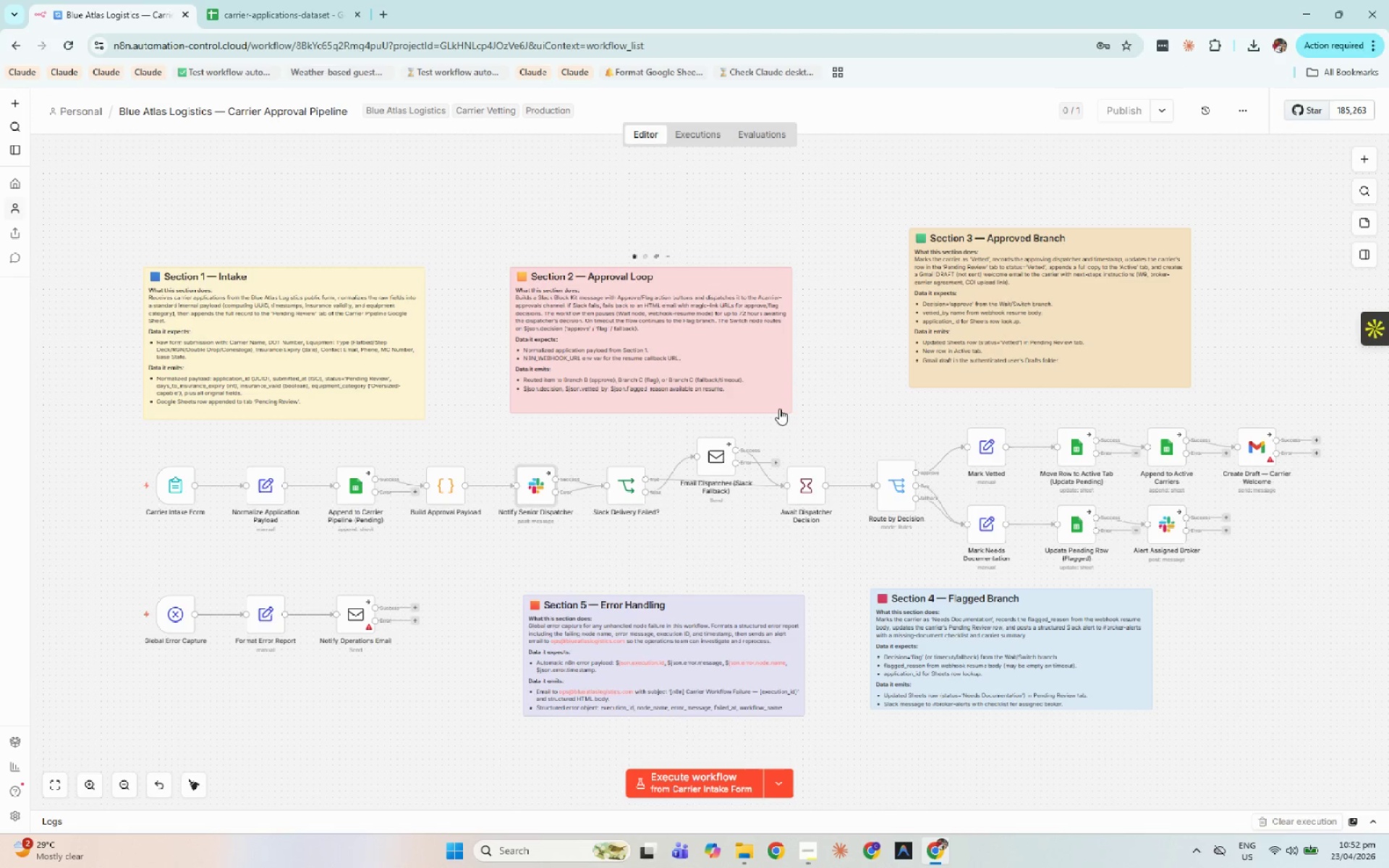 
key(Alt+N)
 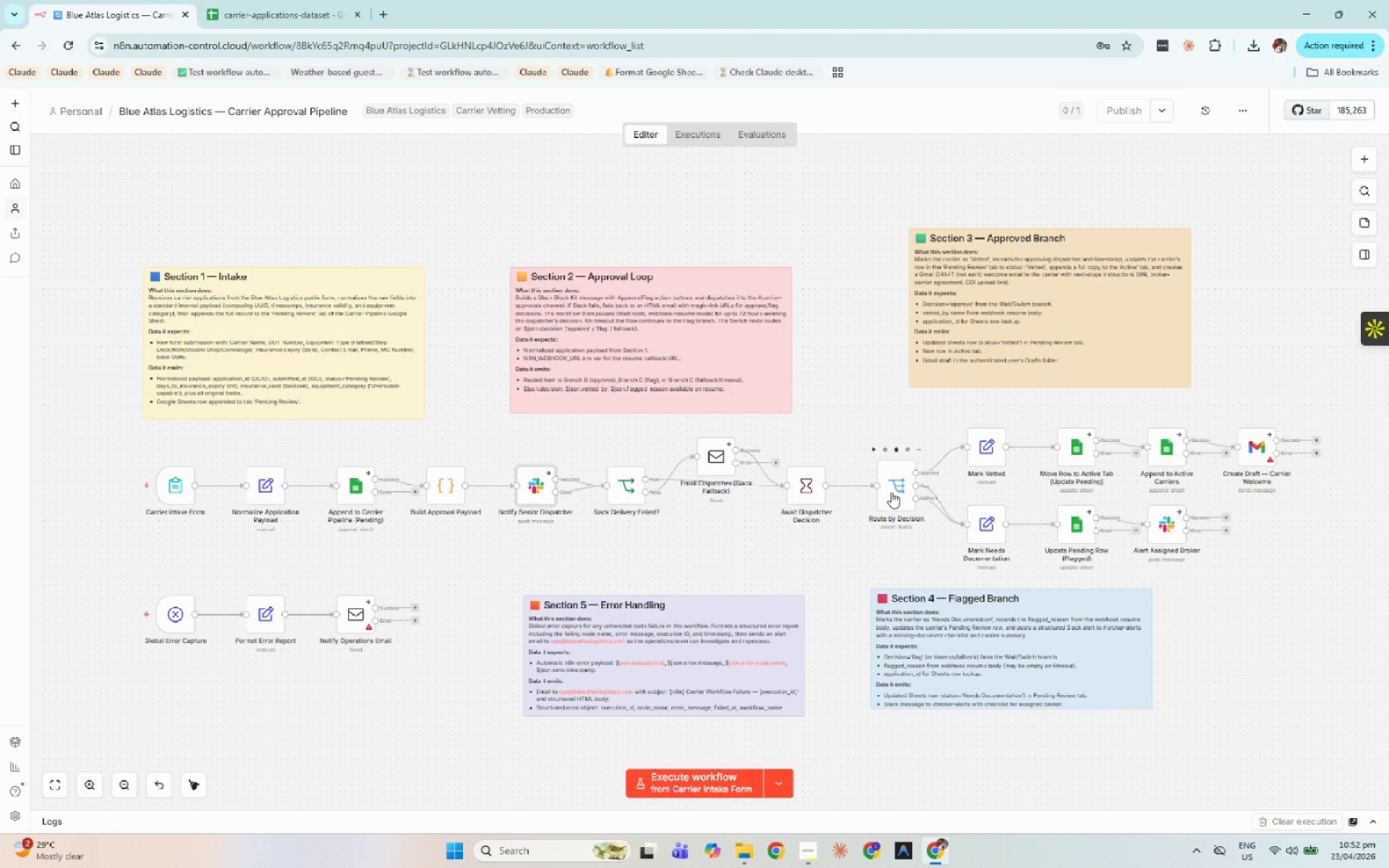 
double_click([891, 492])
 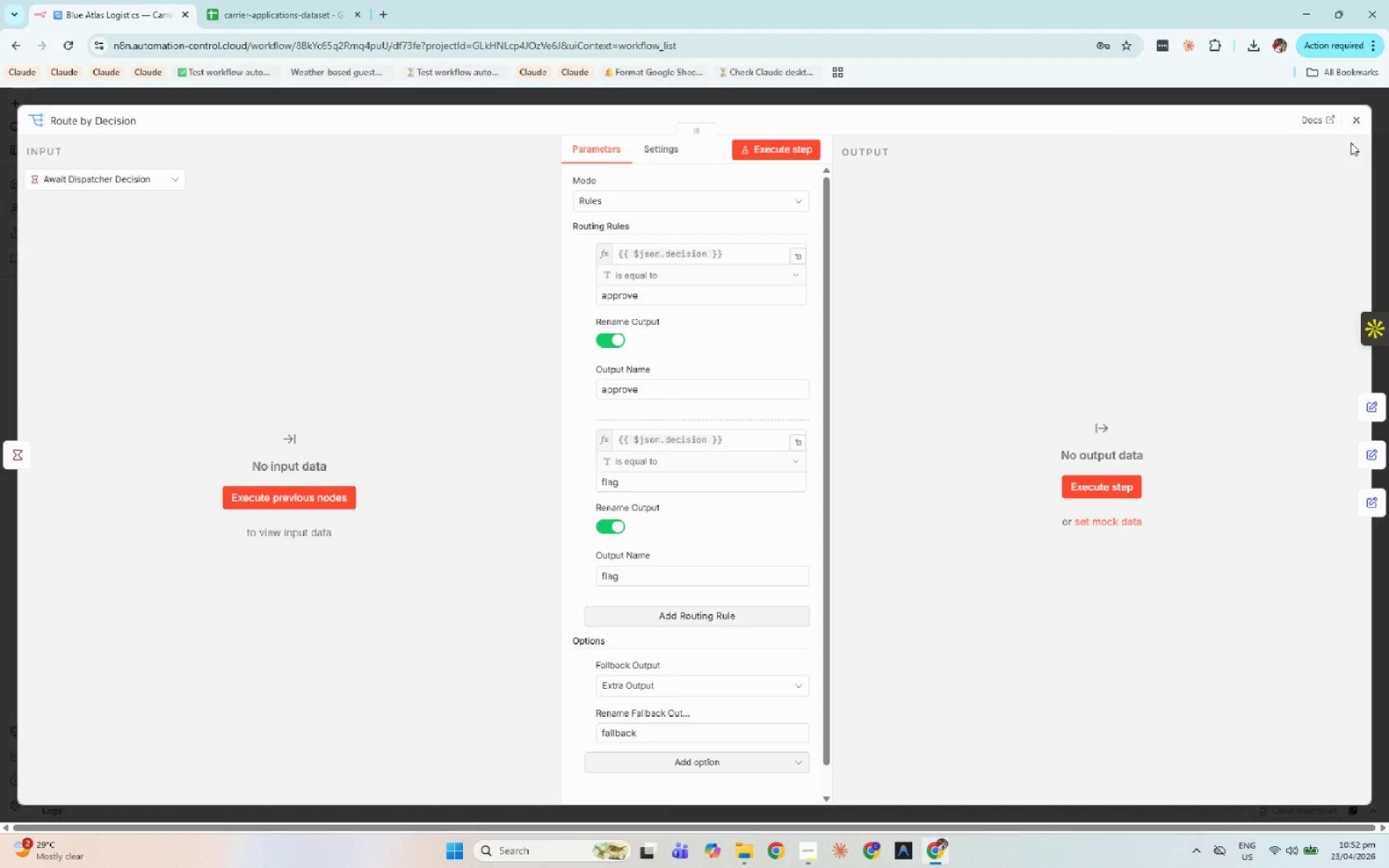 
left_click([1354, 127])
 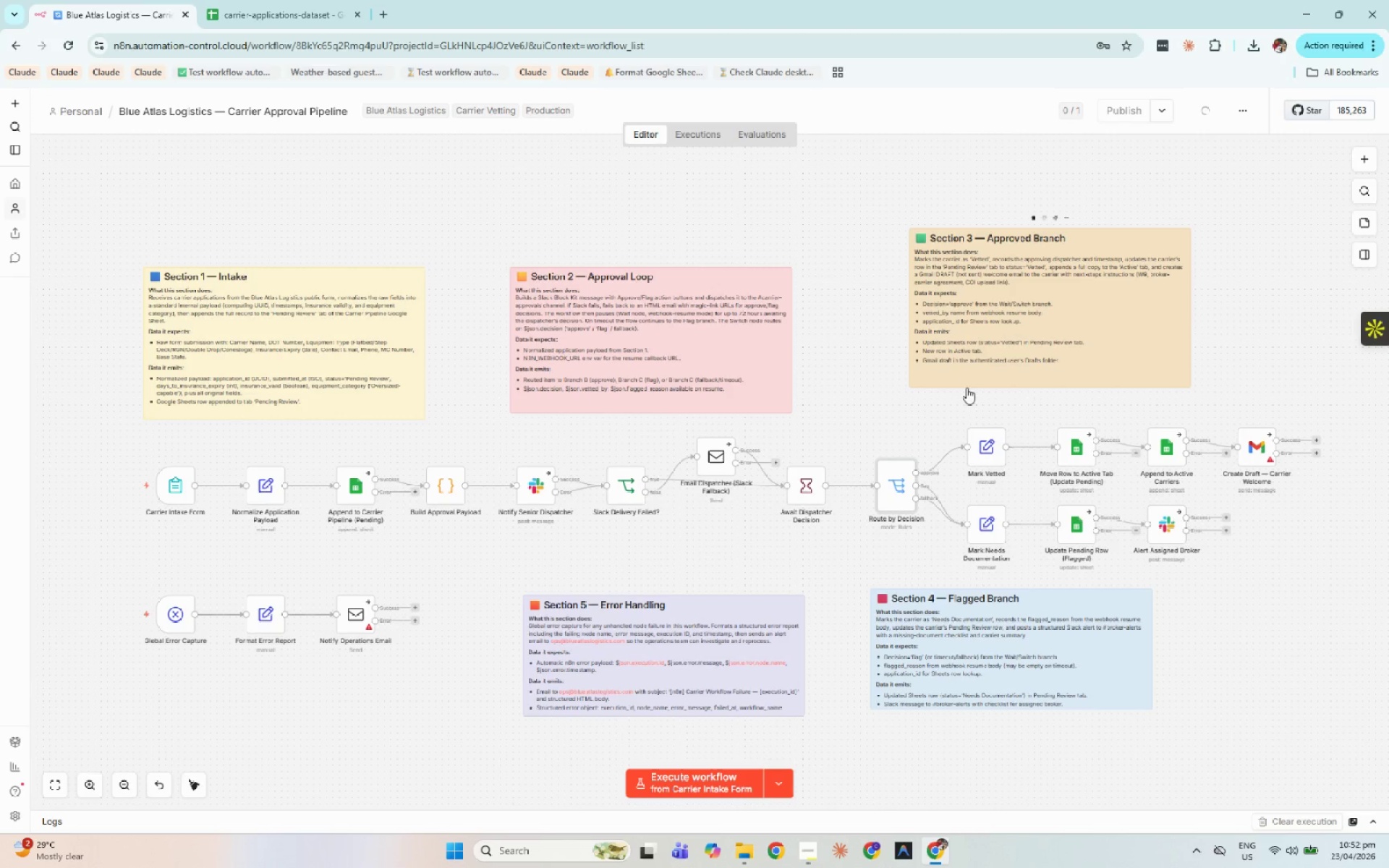 
key(Alt+B)
 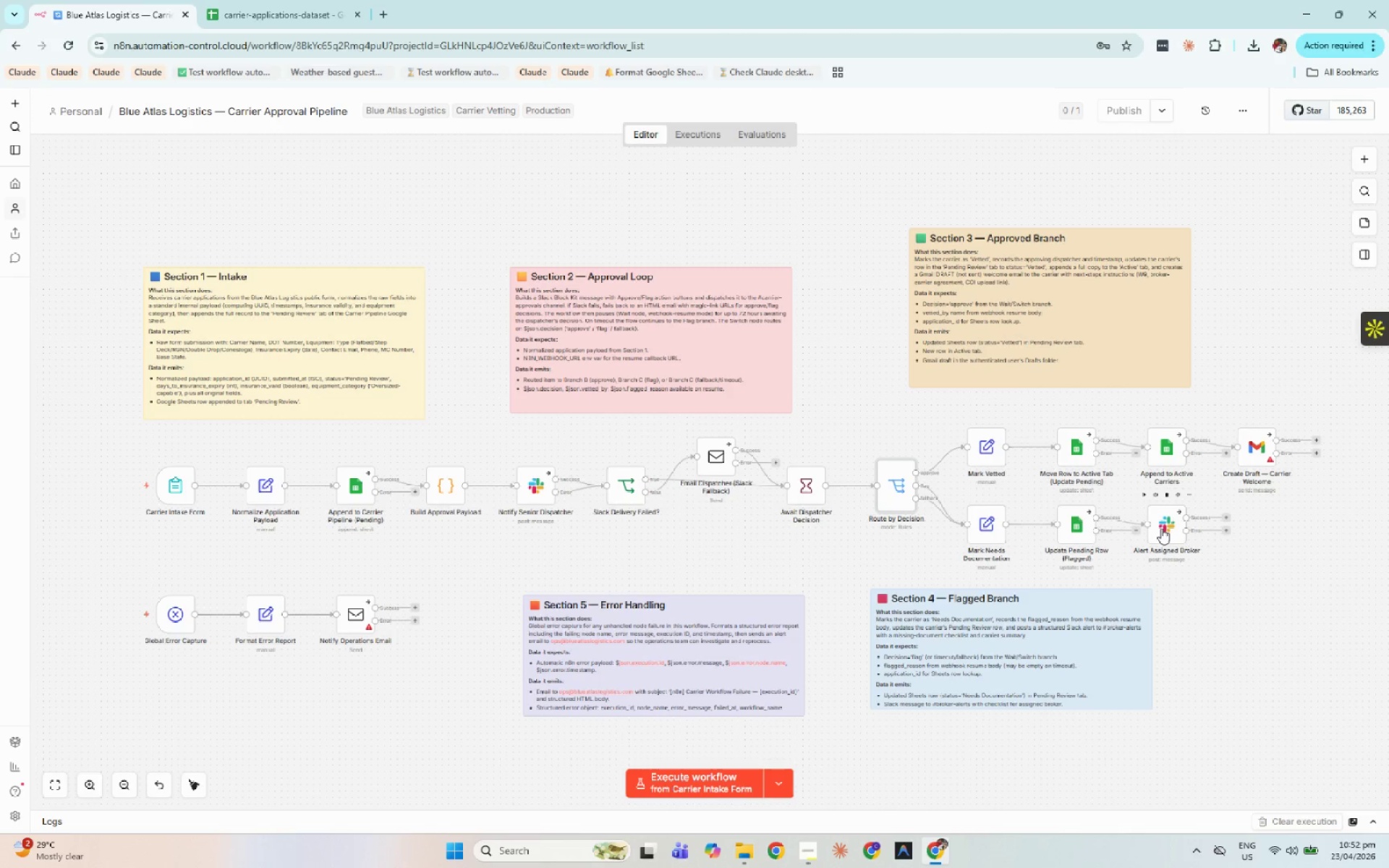 
mouse_move([1237, 448])
 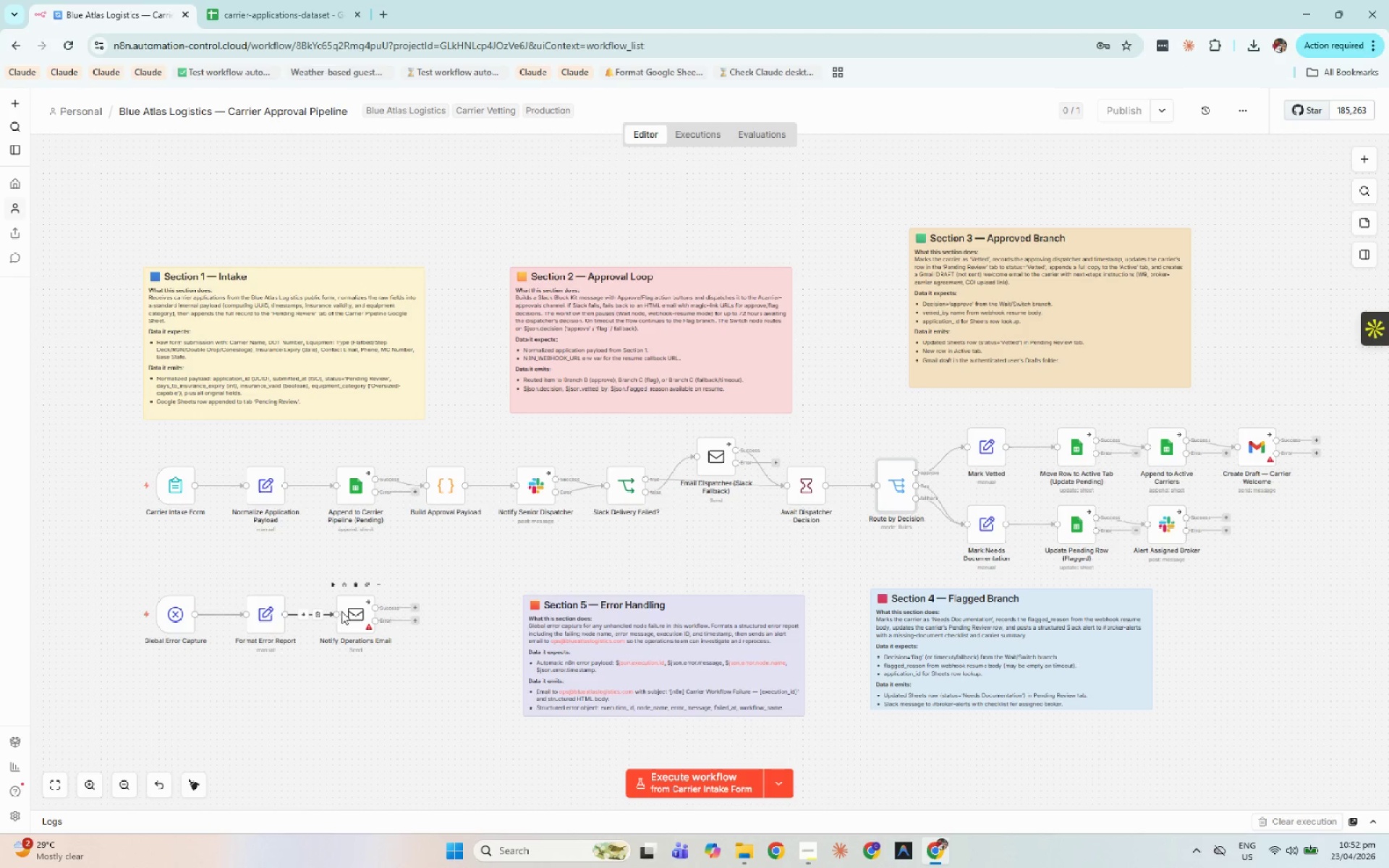 
double_click([350, 618])